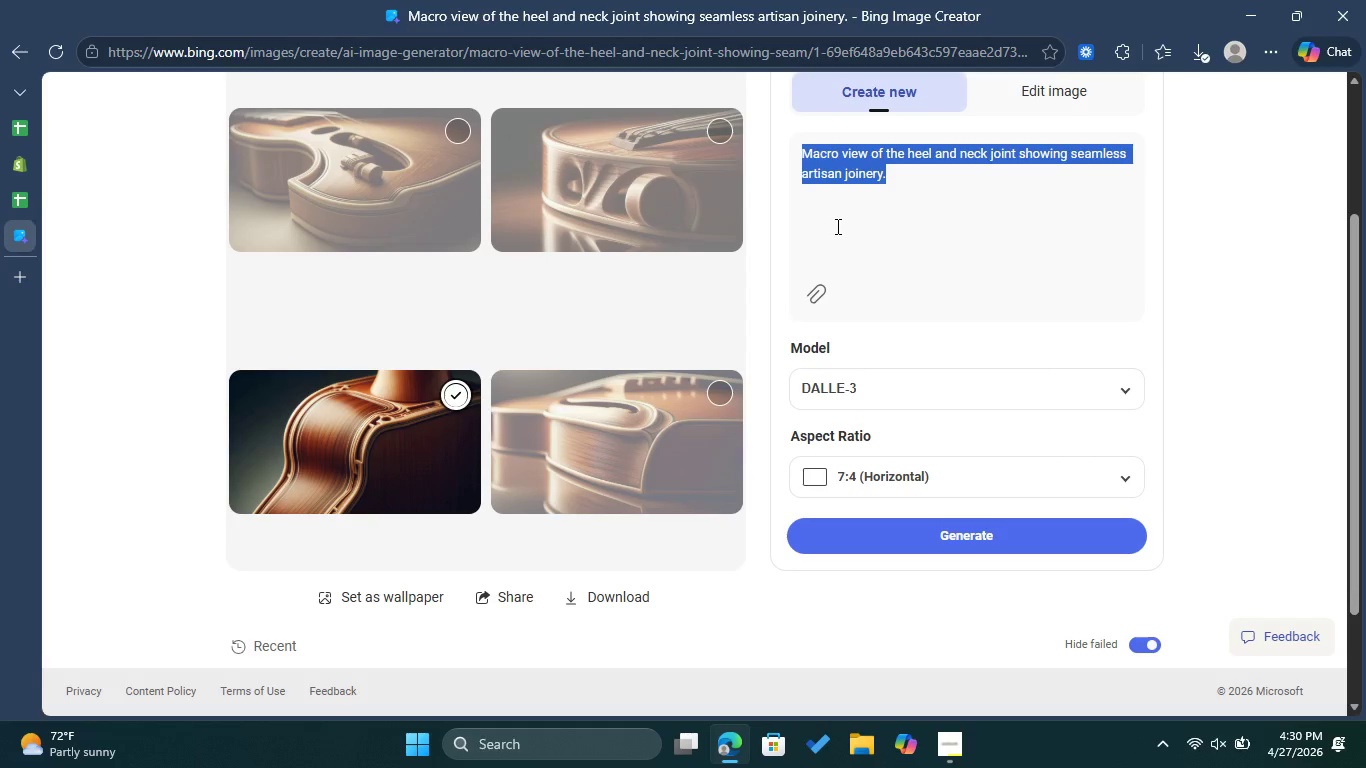 
key(Control+V)
 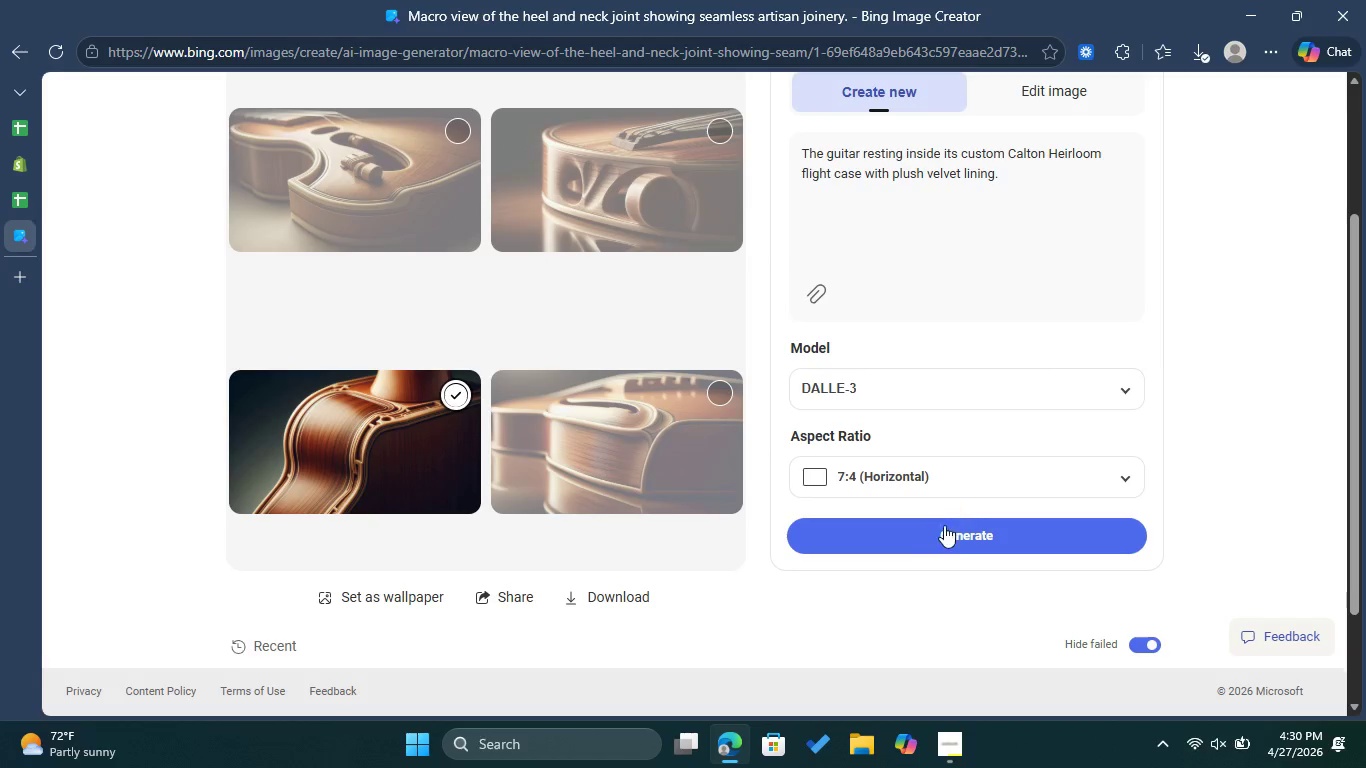 
left_click([948, 538])
 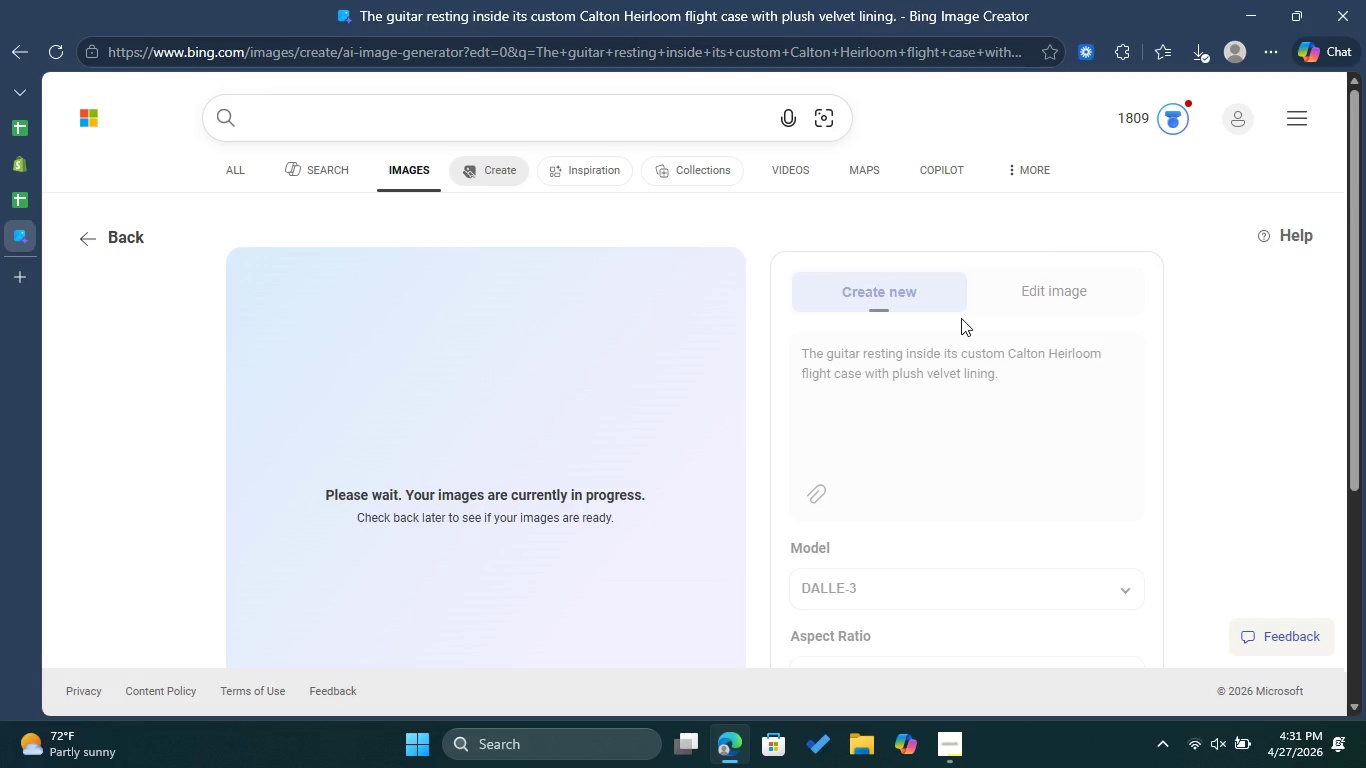 
wait(28.75)
 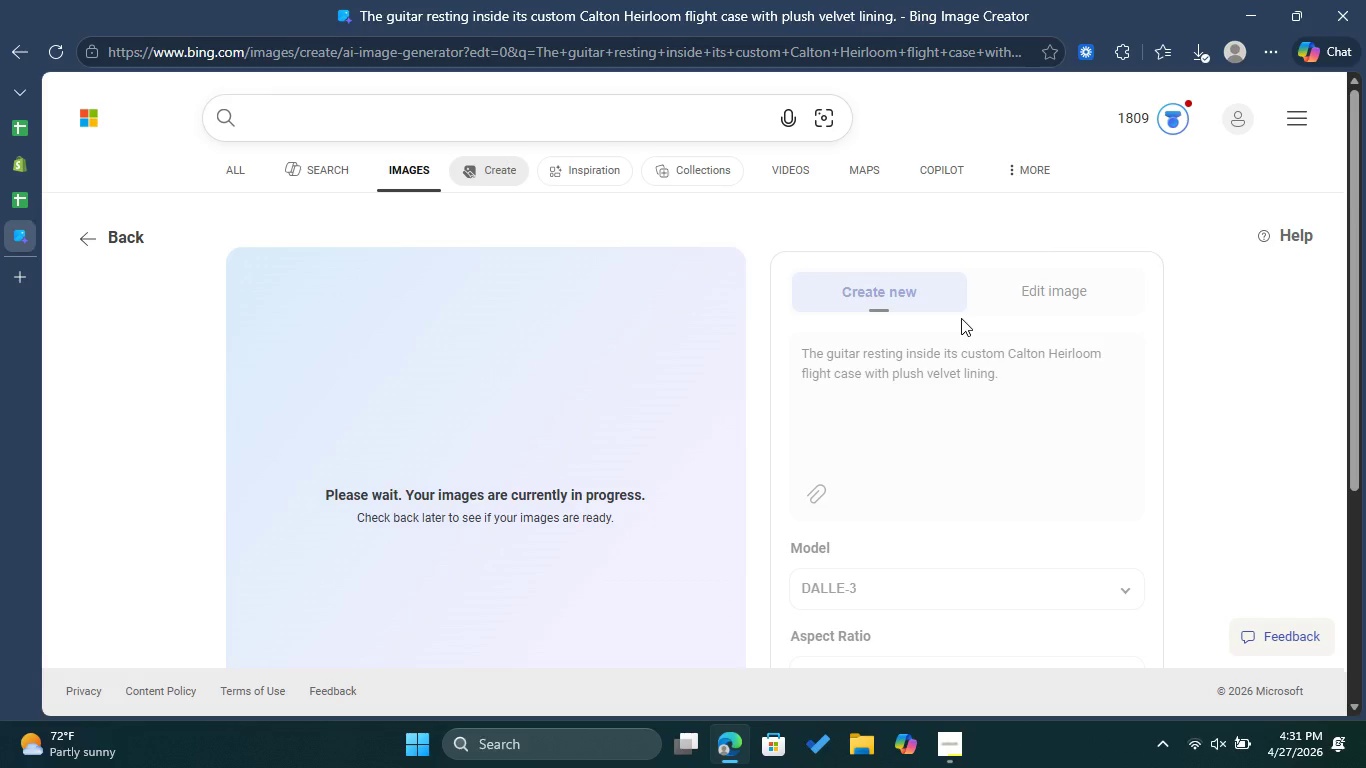 
left_click([55, 53])
 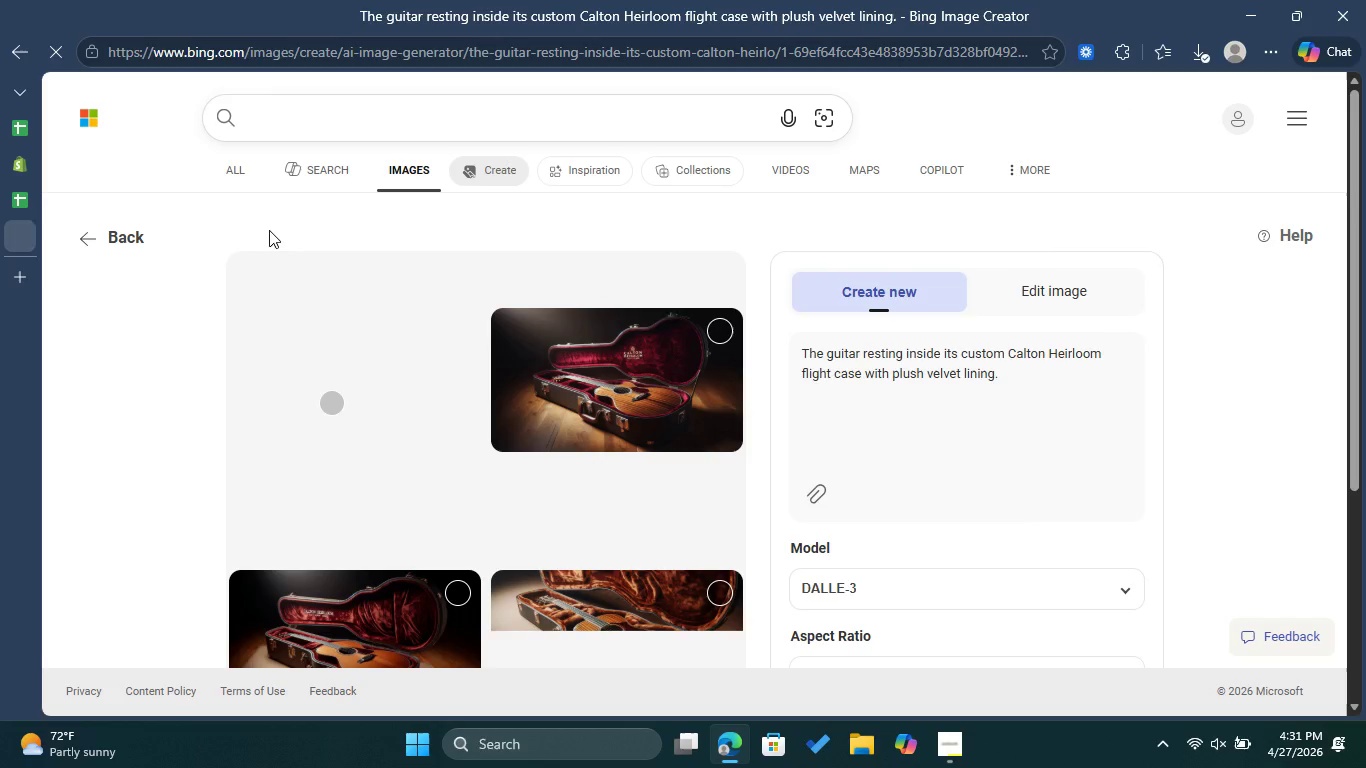 
wait(5.44)
 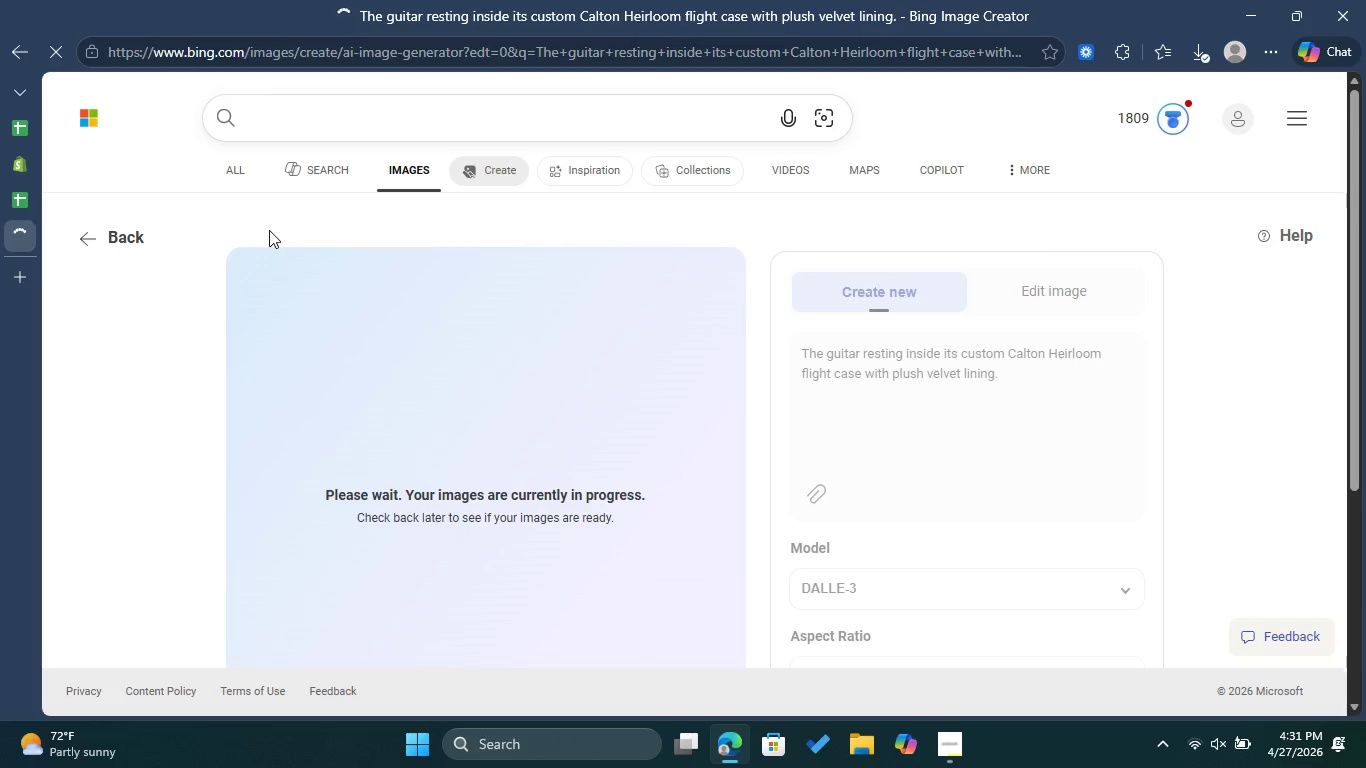 
left_click([944, 758])